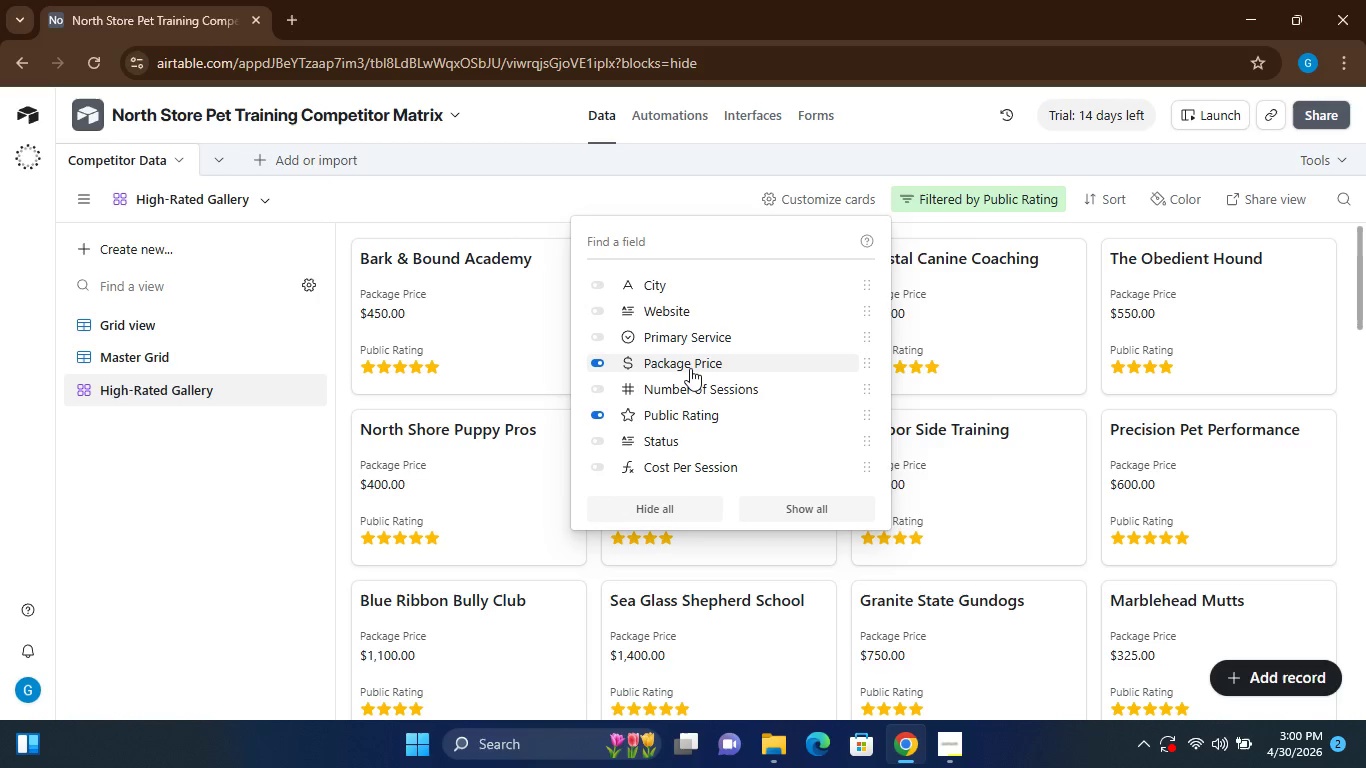 
mouse_move([689, 384])
 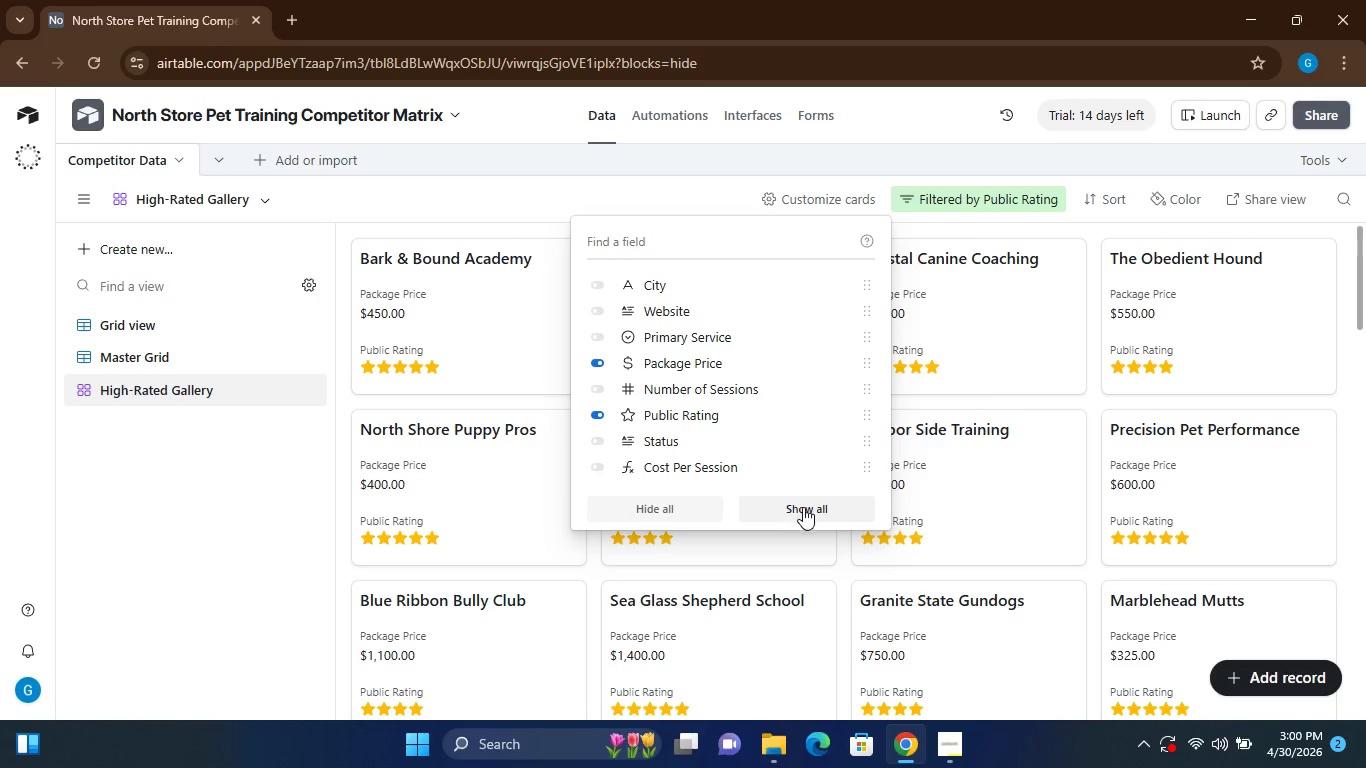 
left_click([804, 509])
 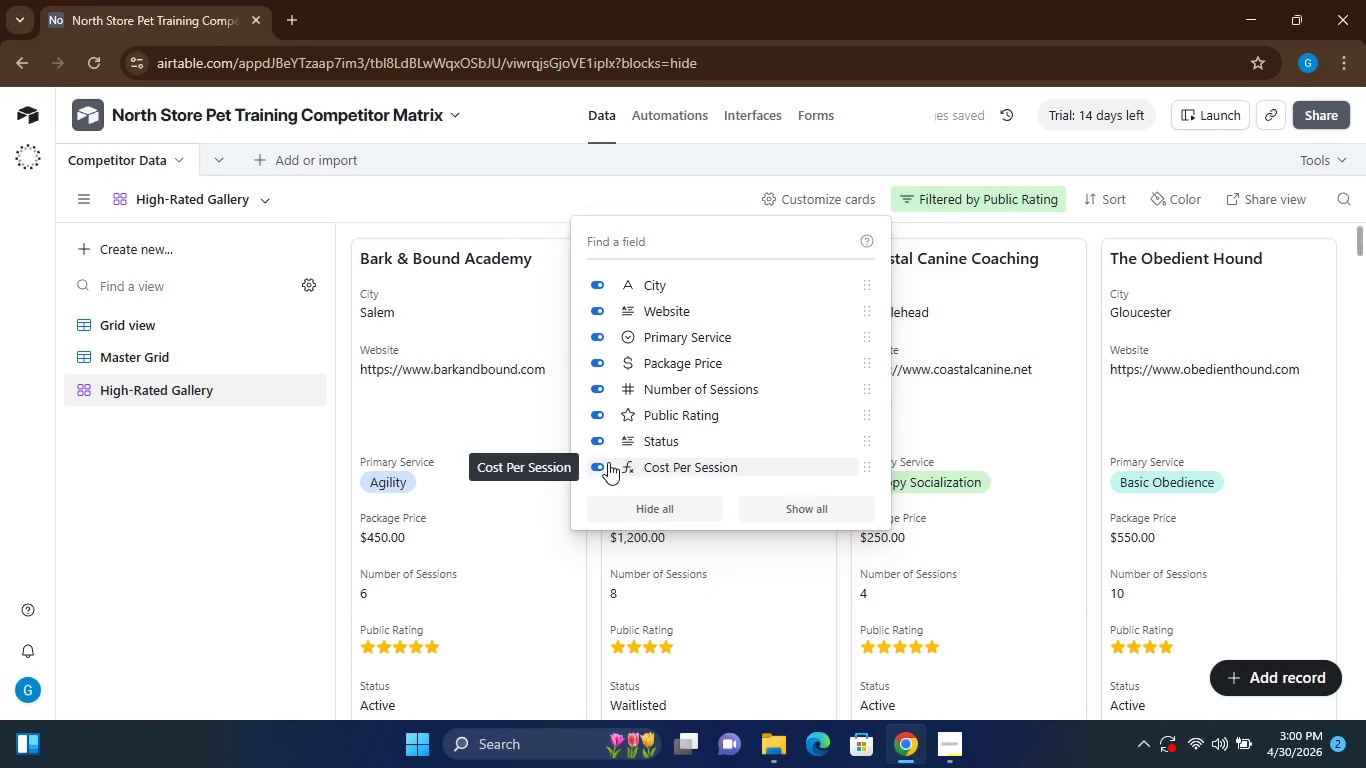 
left_click([601, 463])
 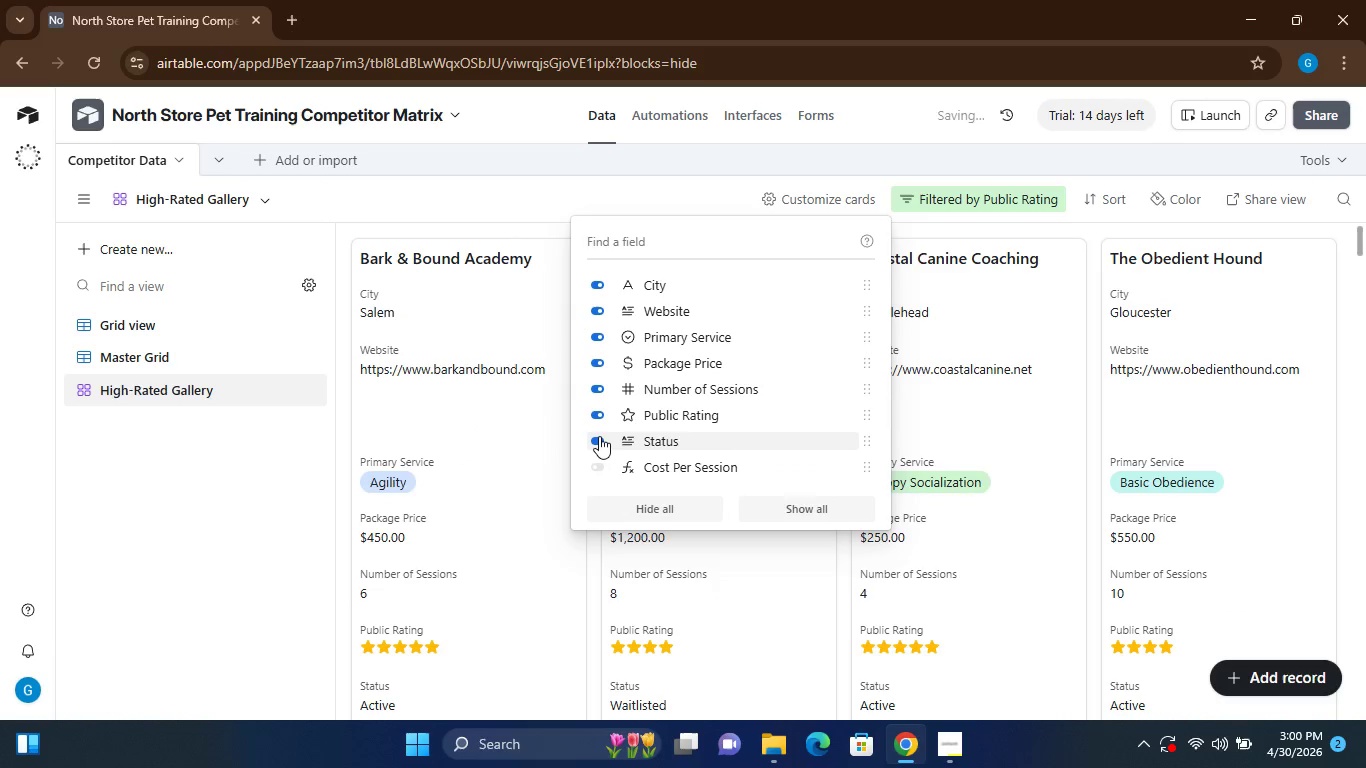 
left_click([599, 436])
 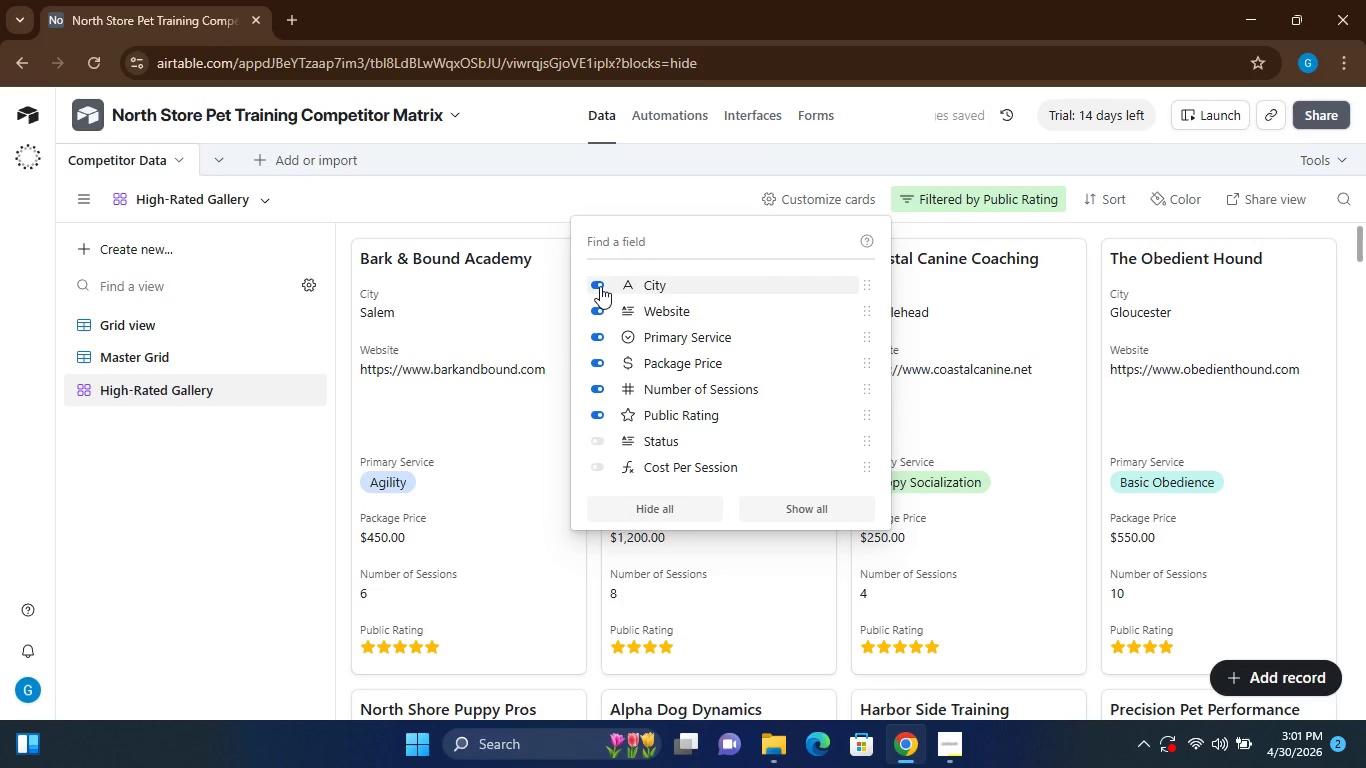 
left_click([597, 285])
 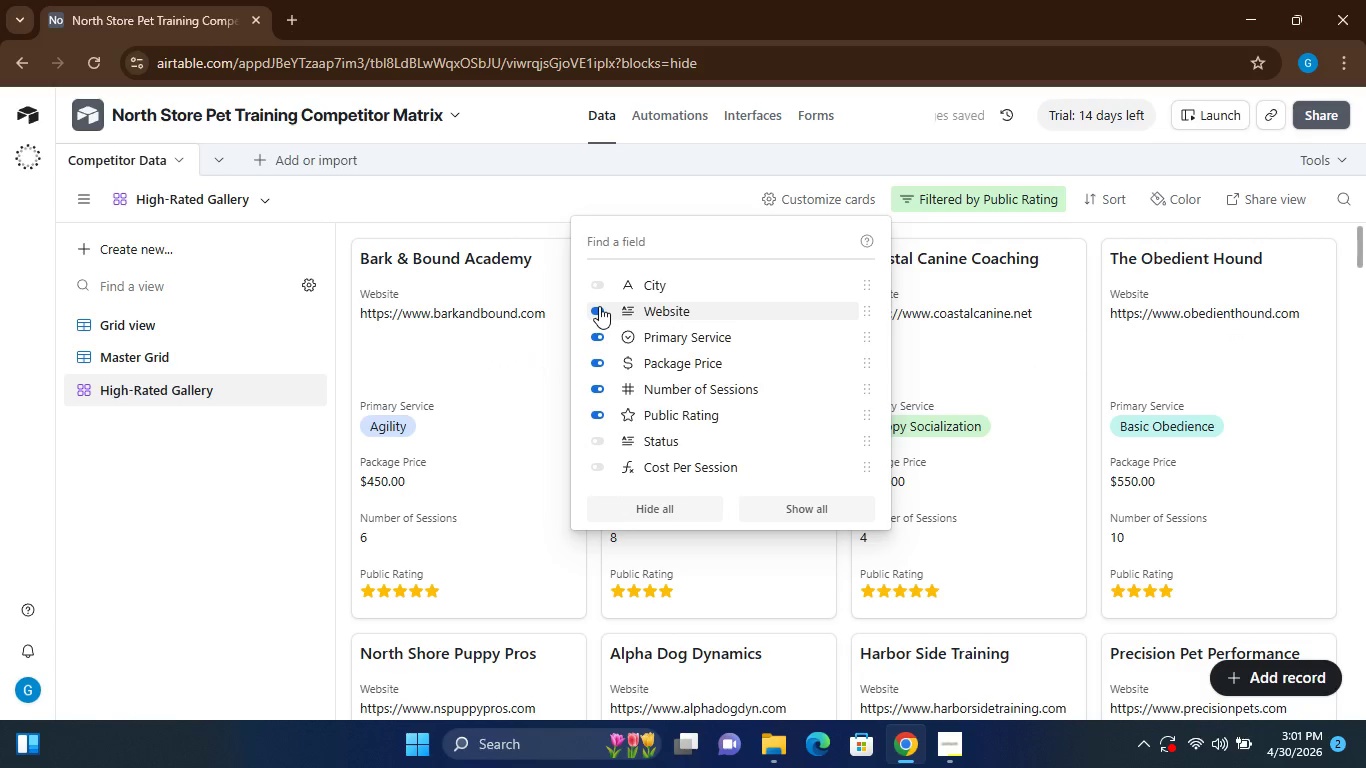 
left_click([599, 307])
 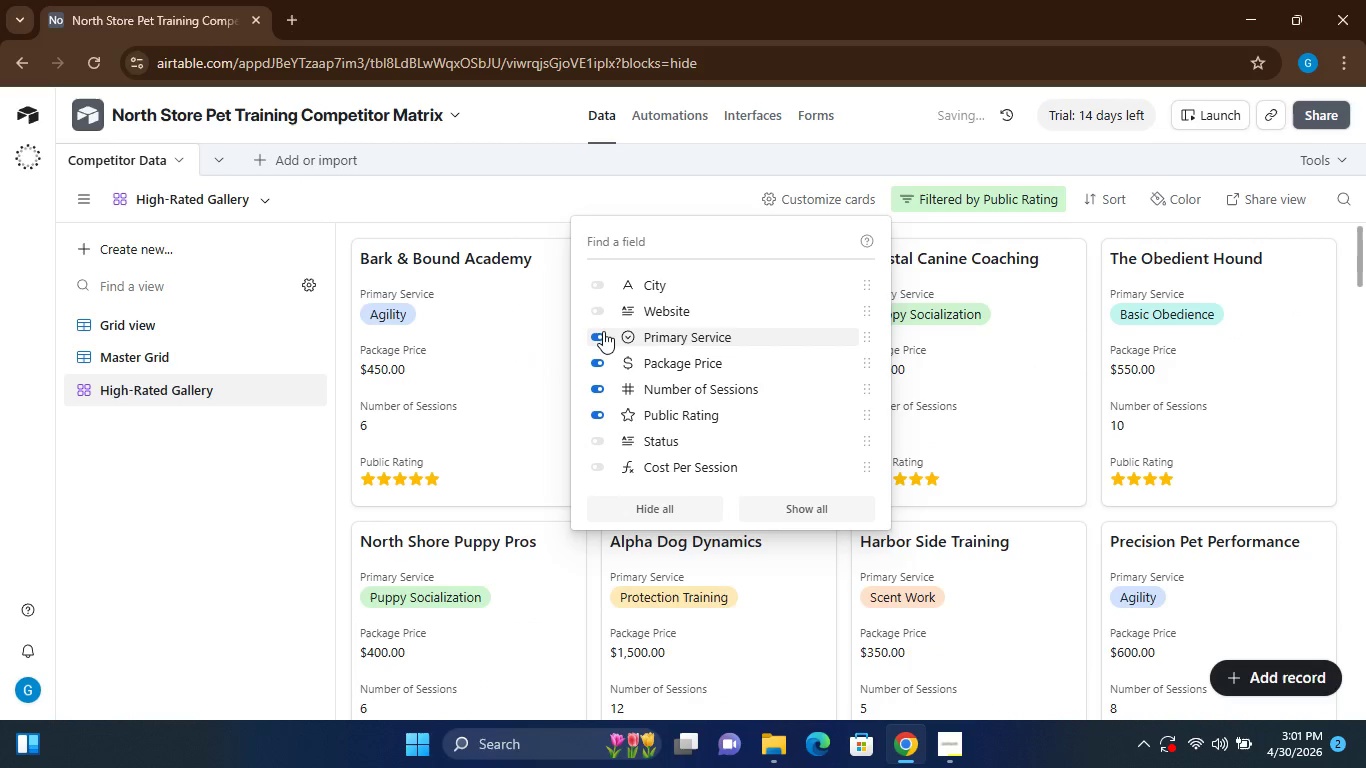 
left_click([603, 331])
 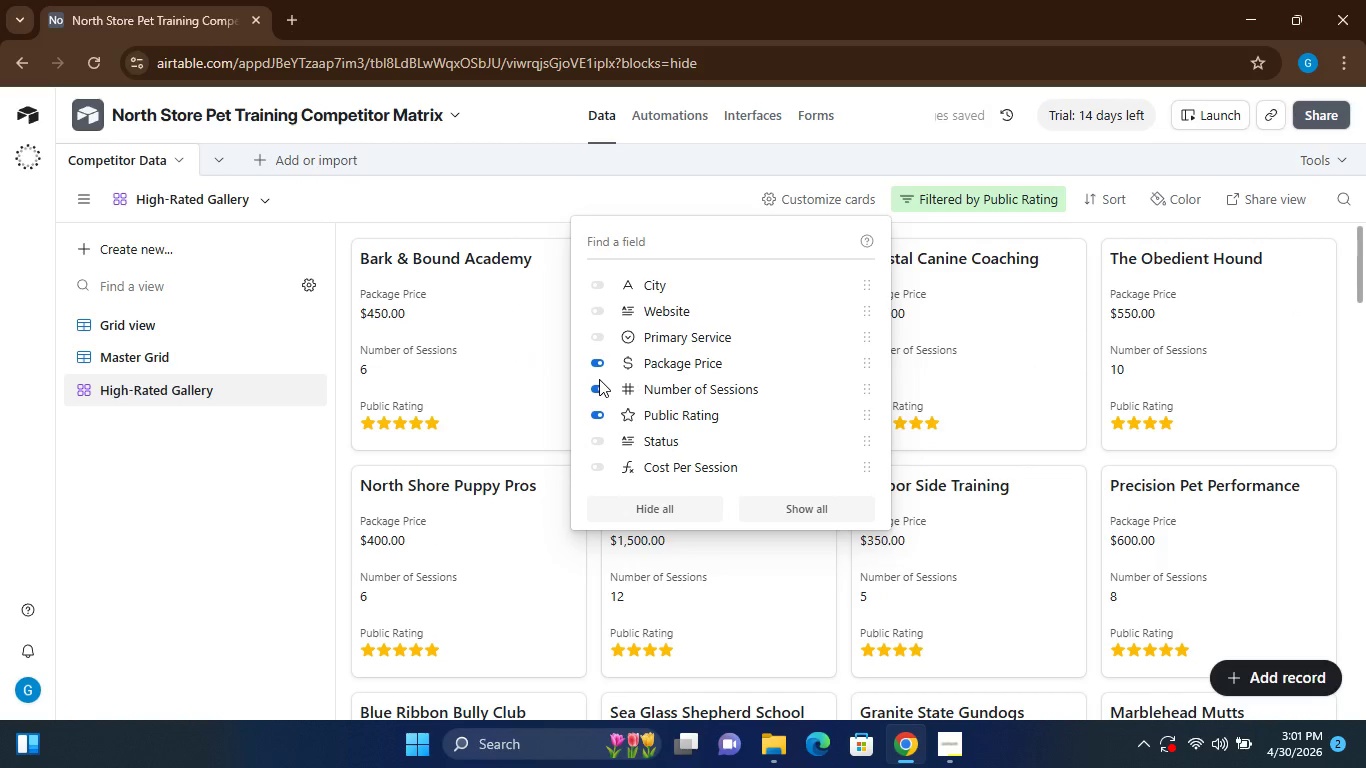 
left_click([599, 382])
 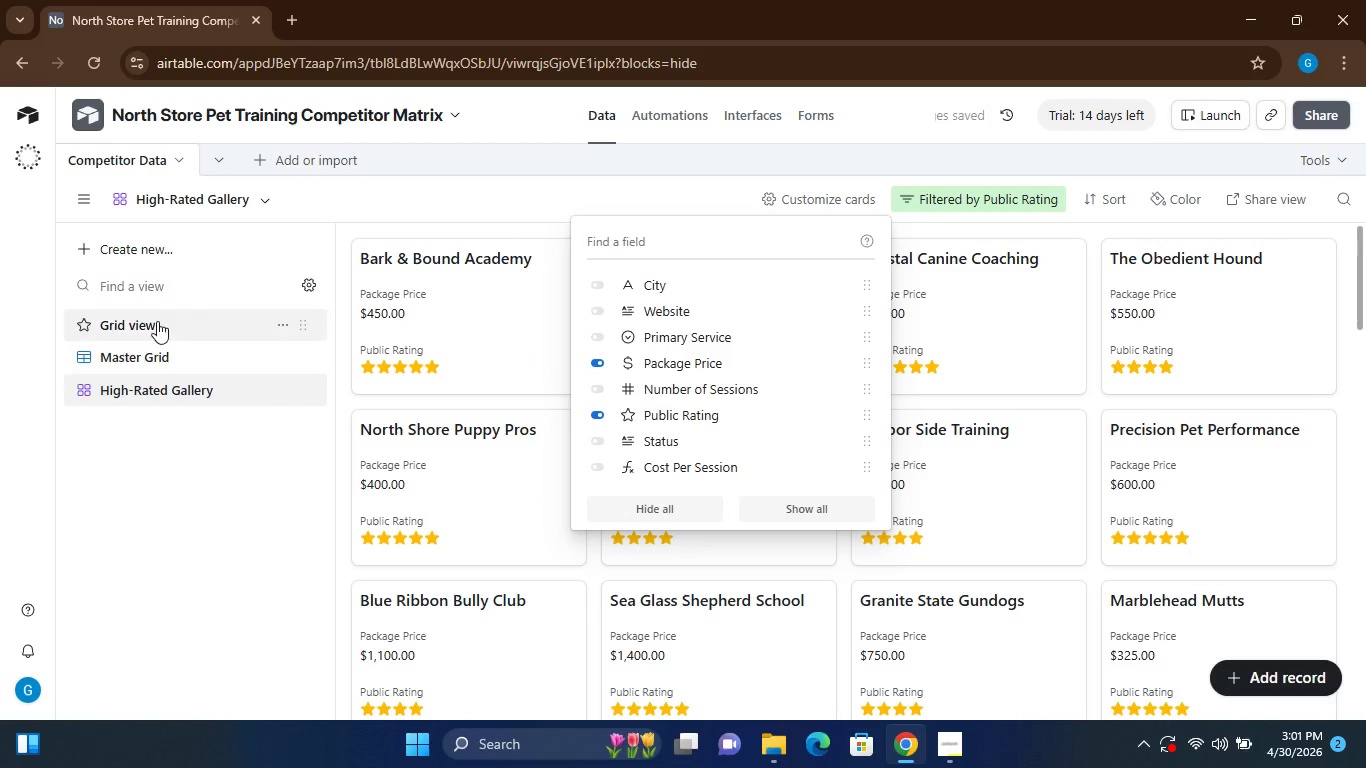 
left_click([157, 320])
 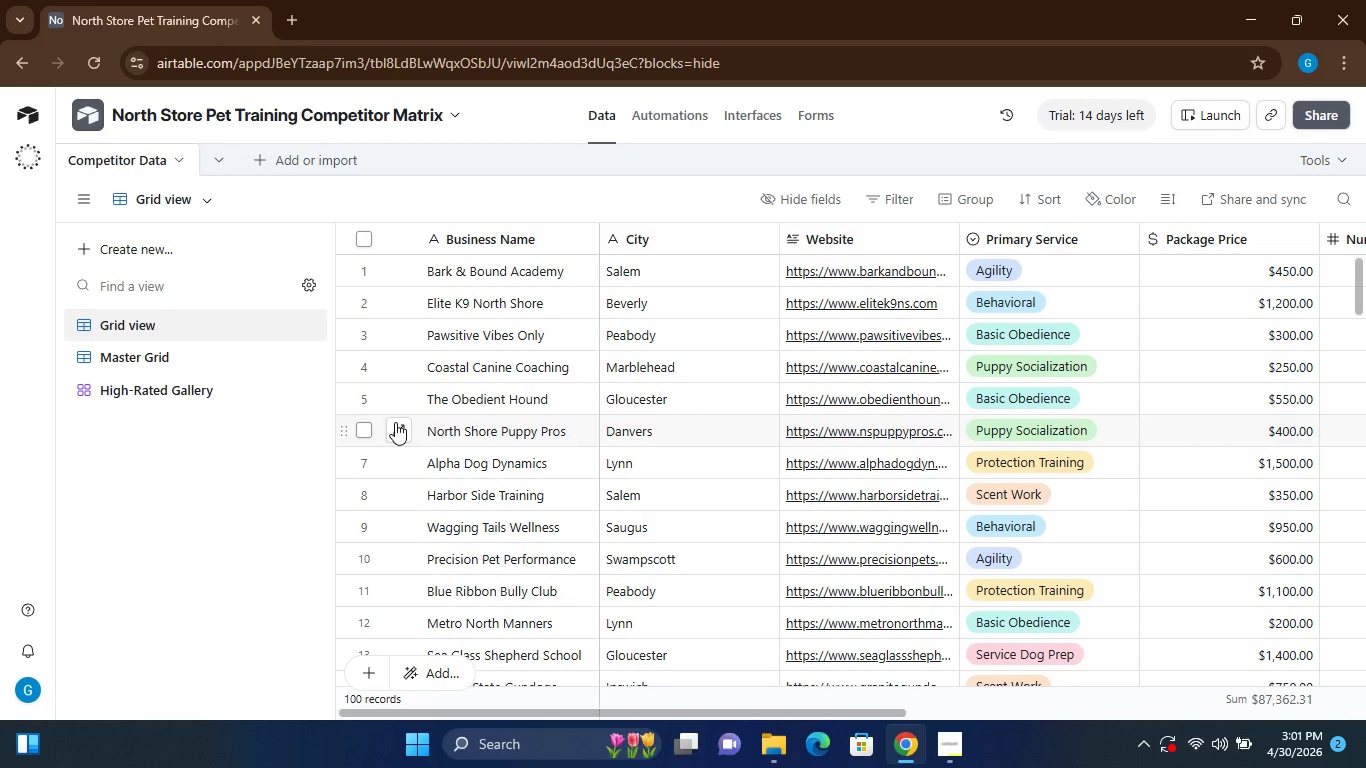 
wait(11.88)
 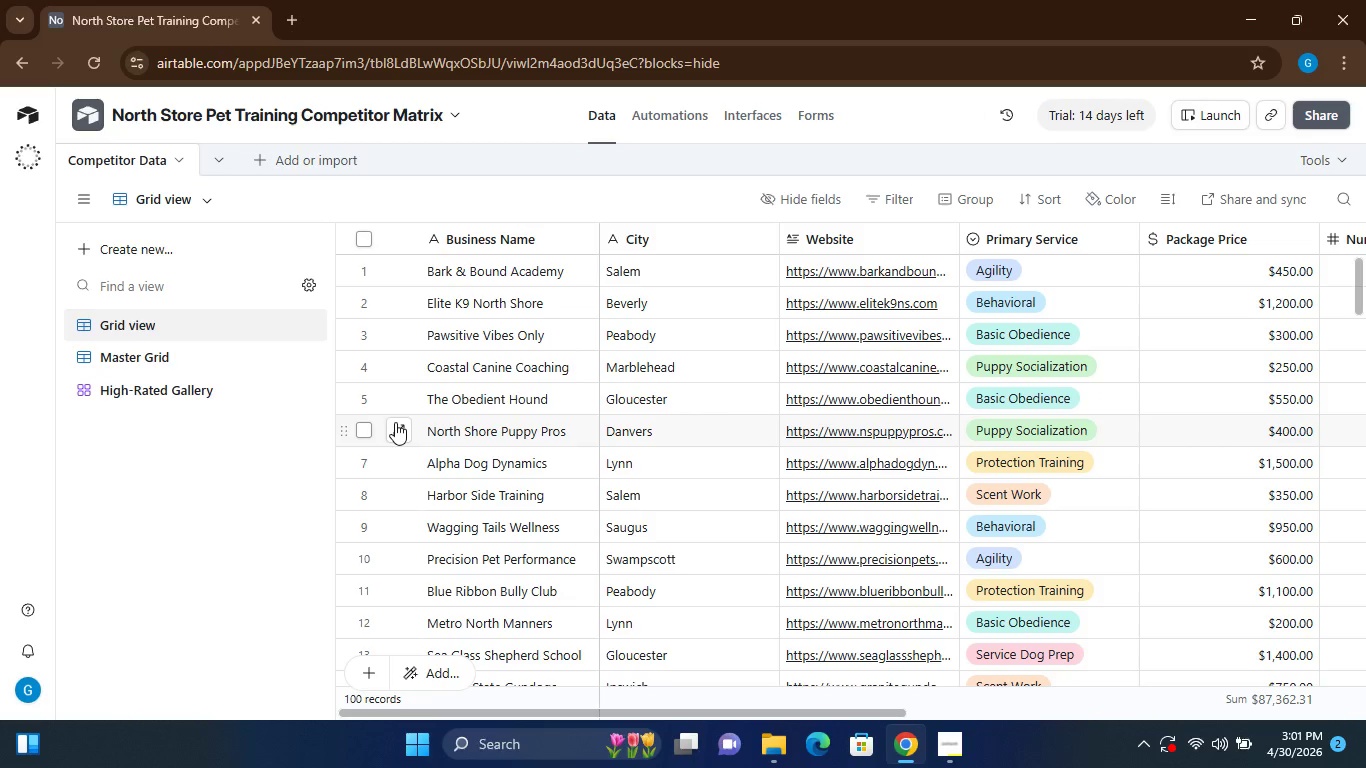 
left_click([177, 398])
 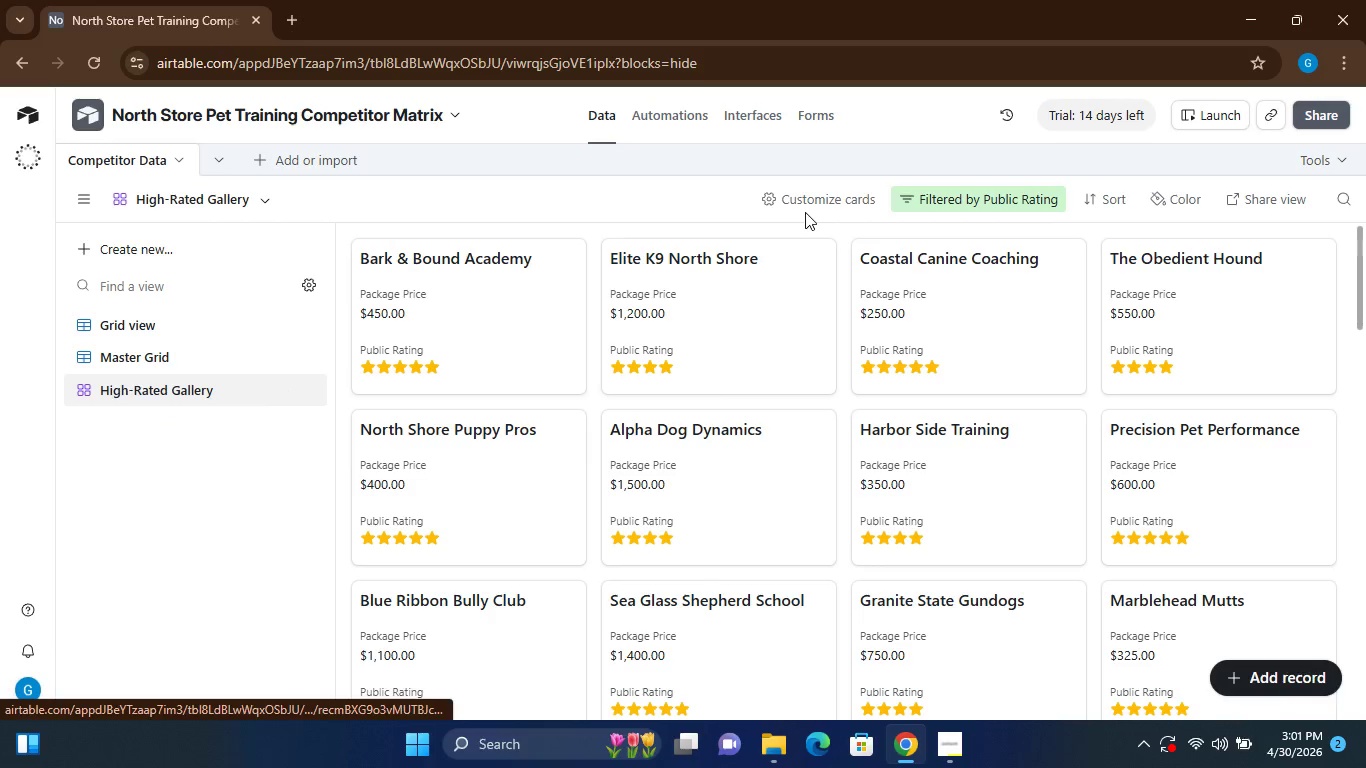 
wait(6.66)
 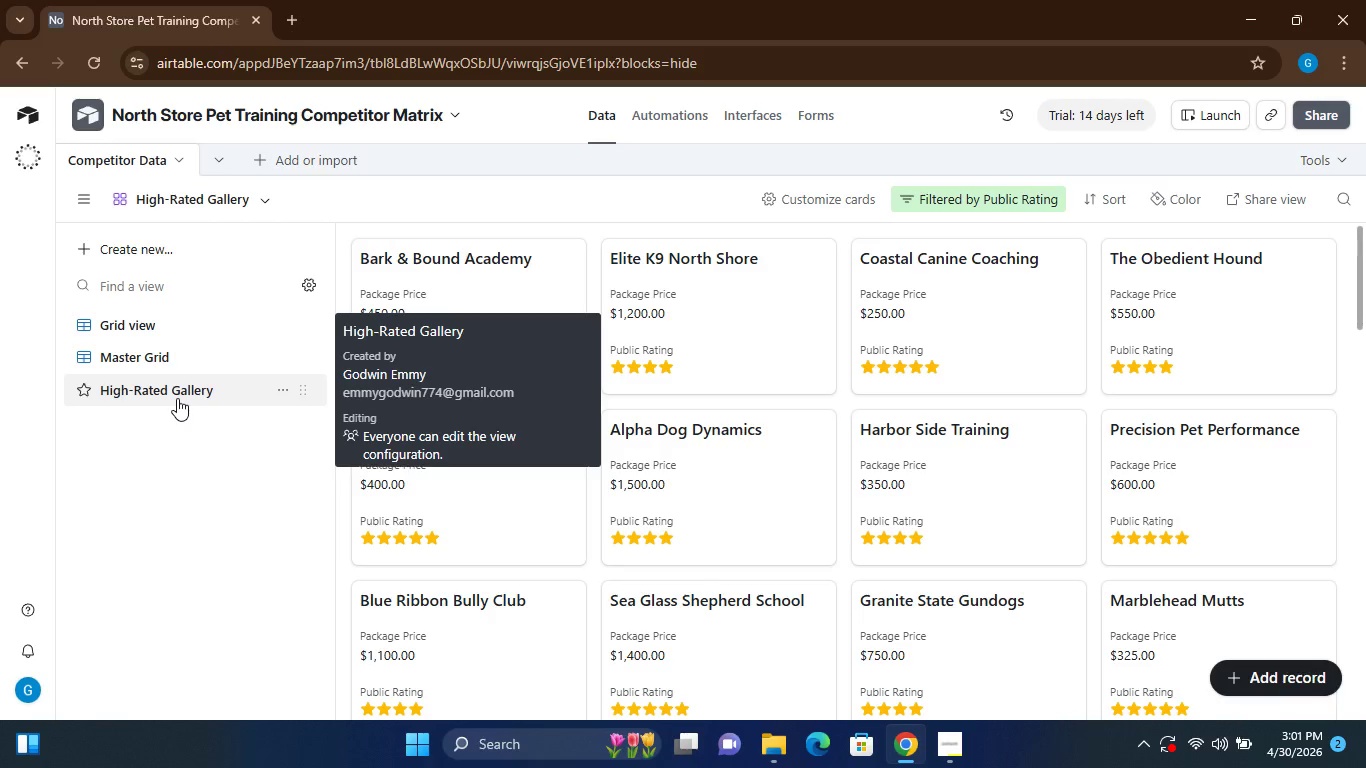 
left_click([812, 197])
 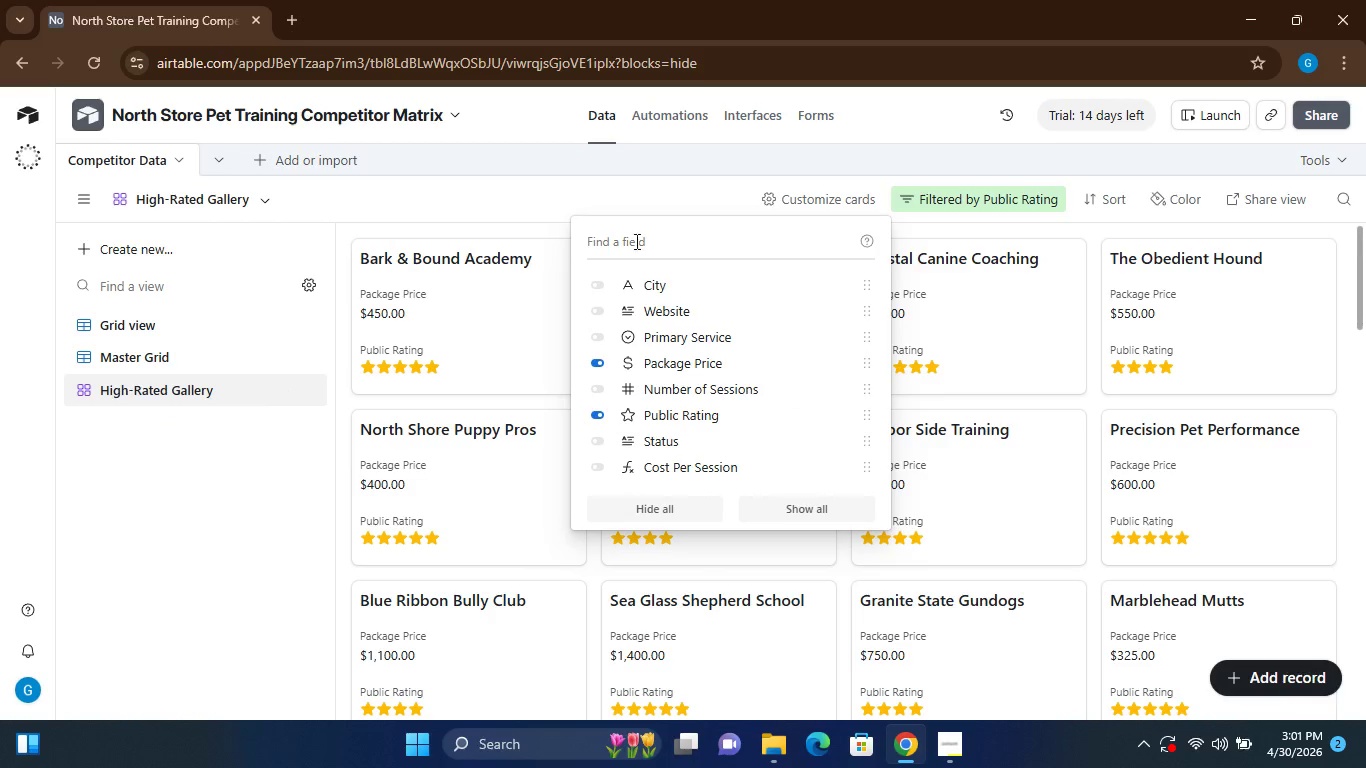 
type(bus)
key(Backspace)
key(Backspace)
key(Backspace)
type(Bu)
key(Backspace)
key(Backspace)
 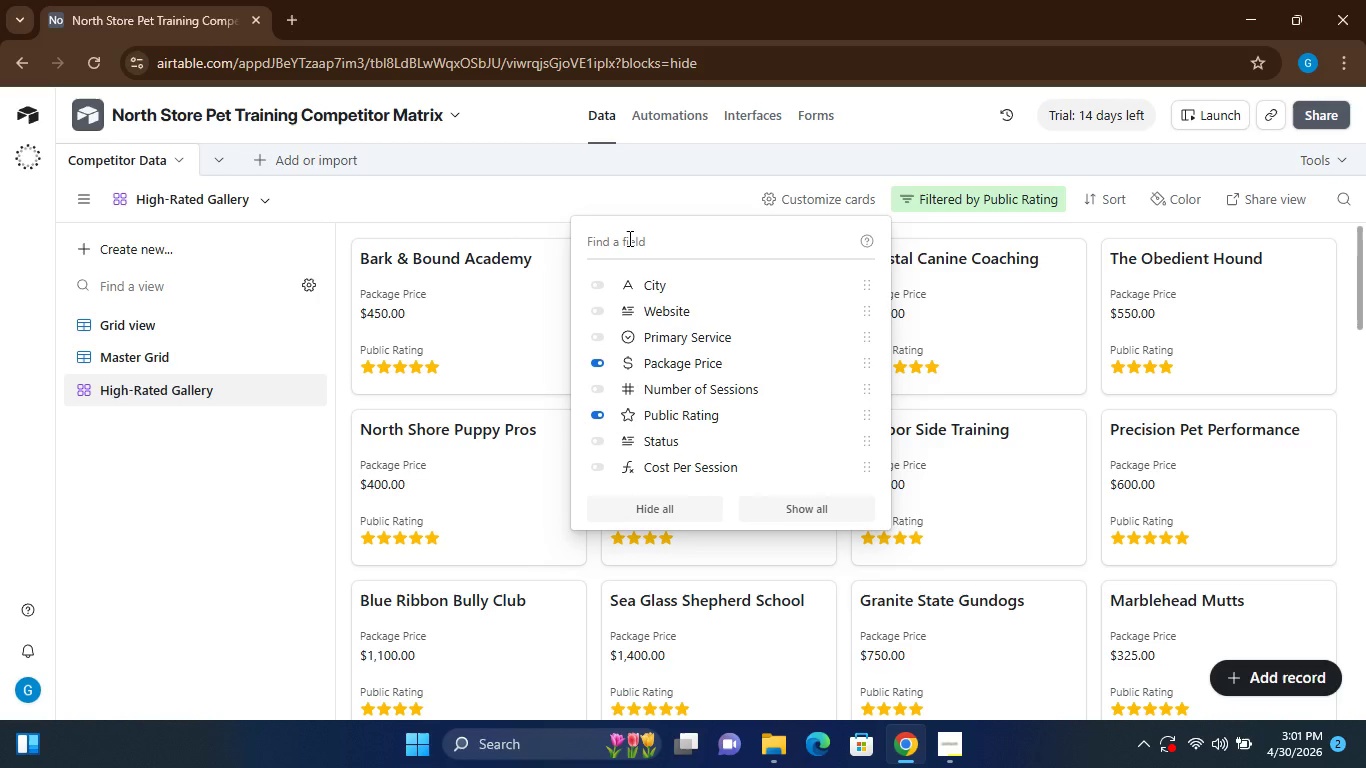 
wait(10.52)
 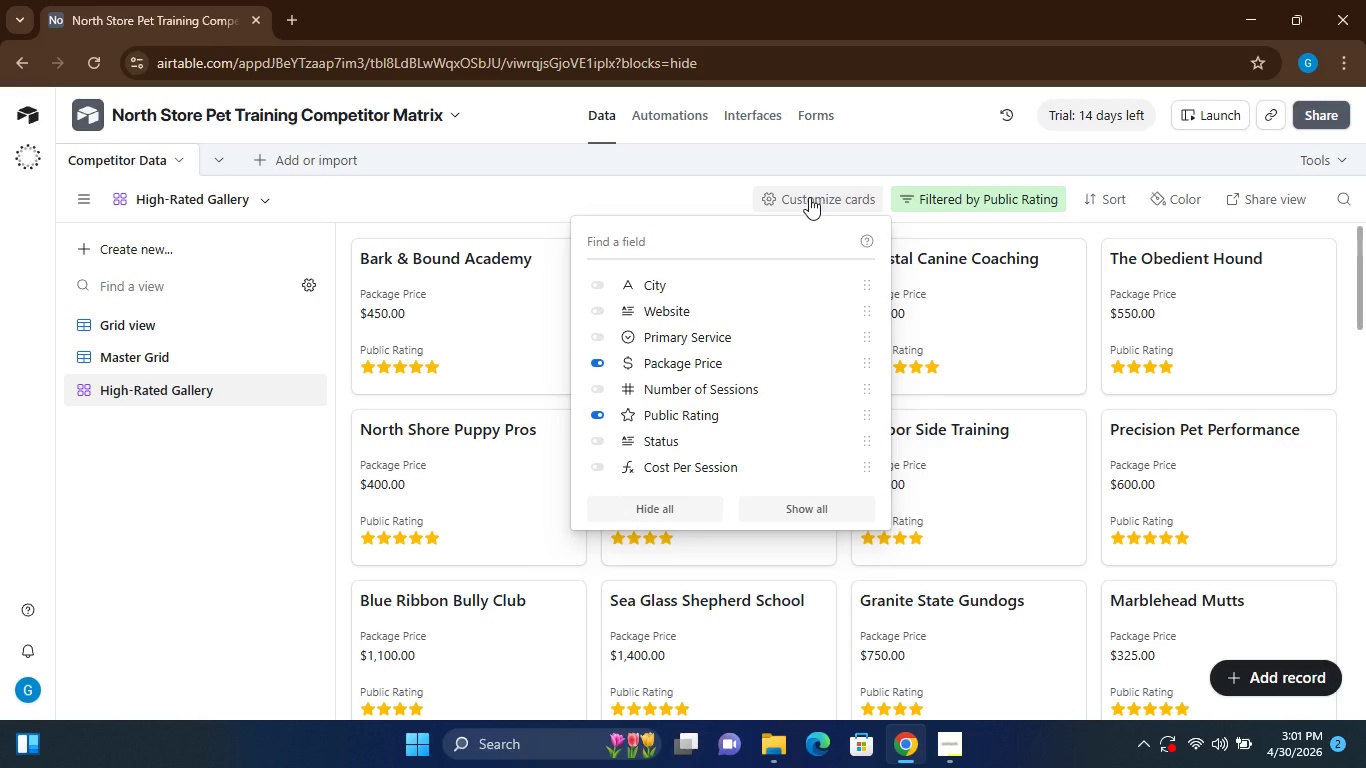 
left_click([815, 196])
 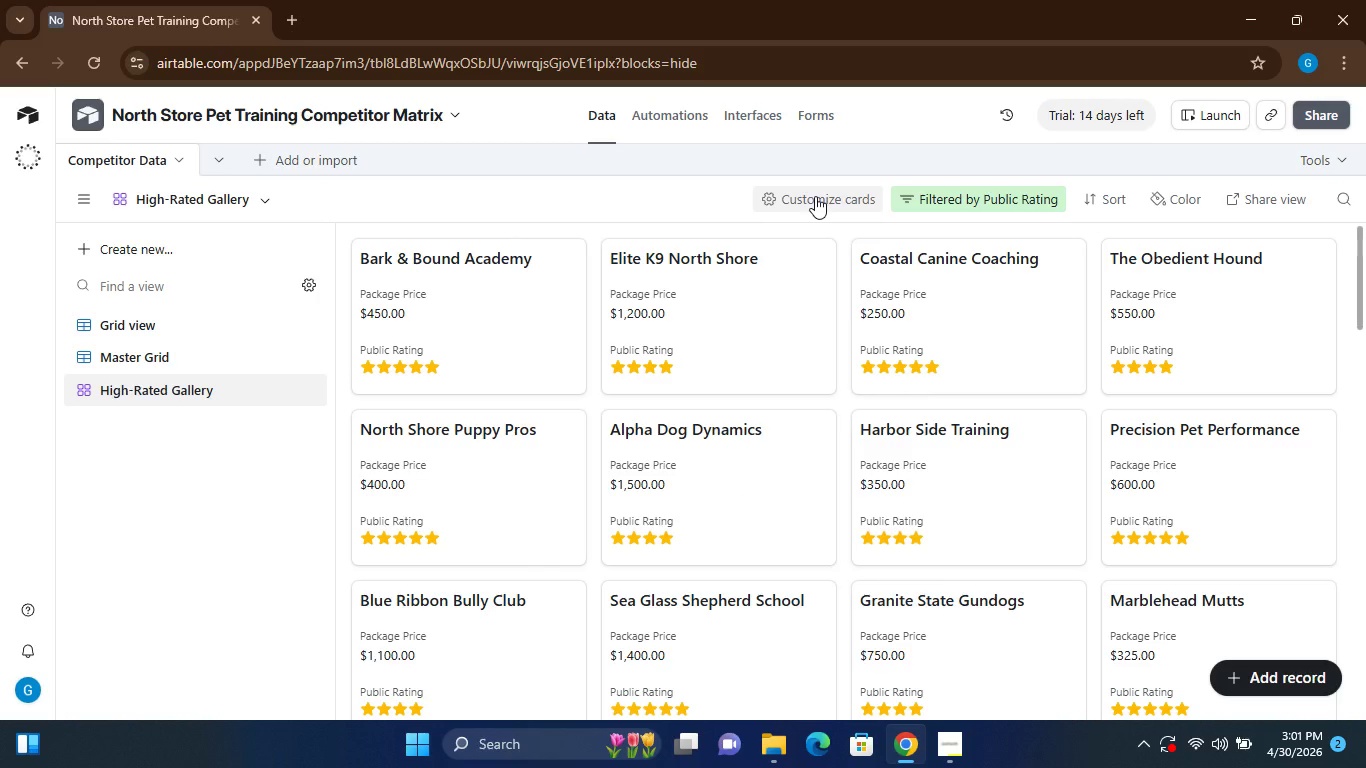 
left_click([815, 196])
 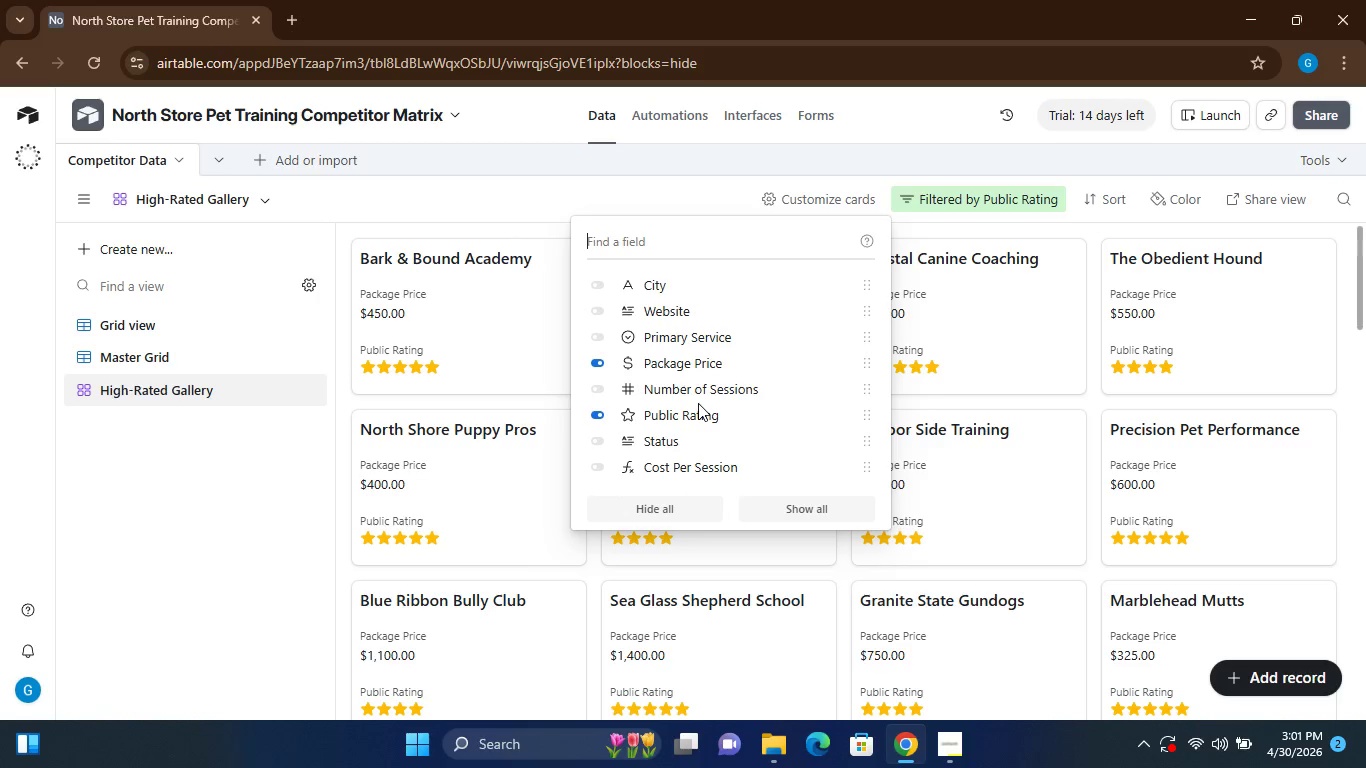 
mouse_move([652, 392])
 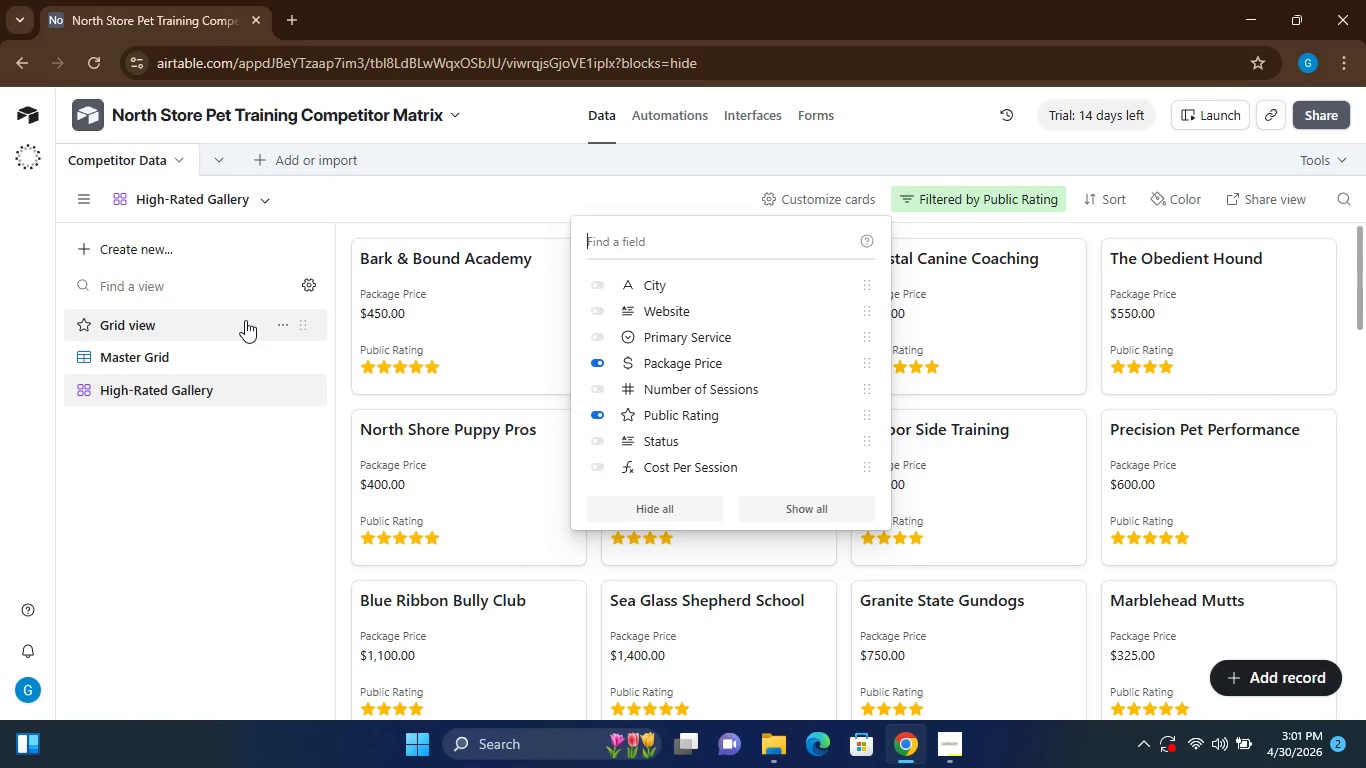 
left_click([245, 320])
 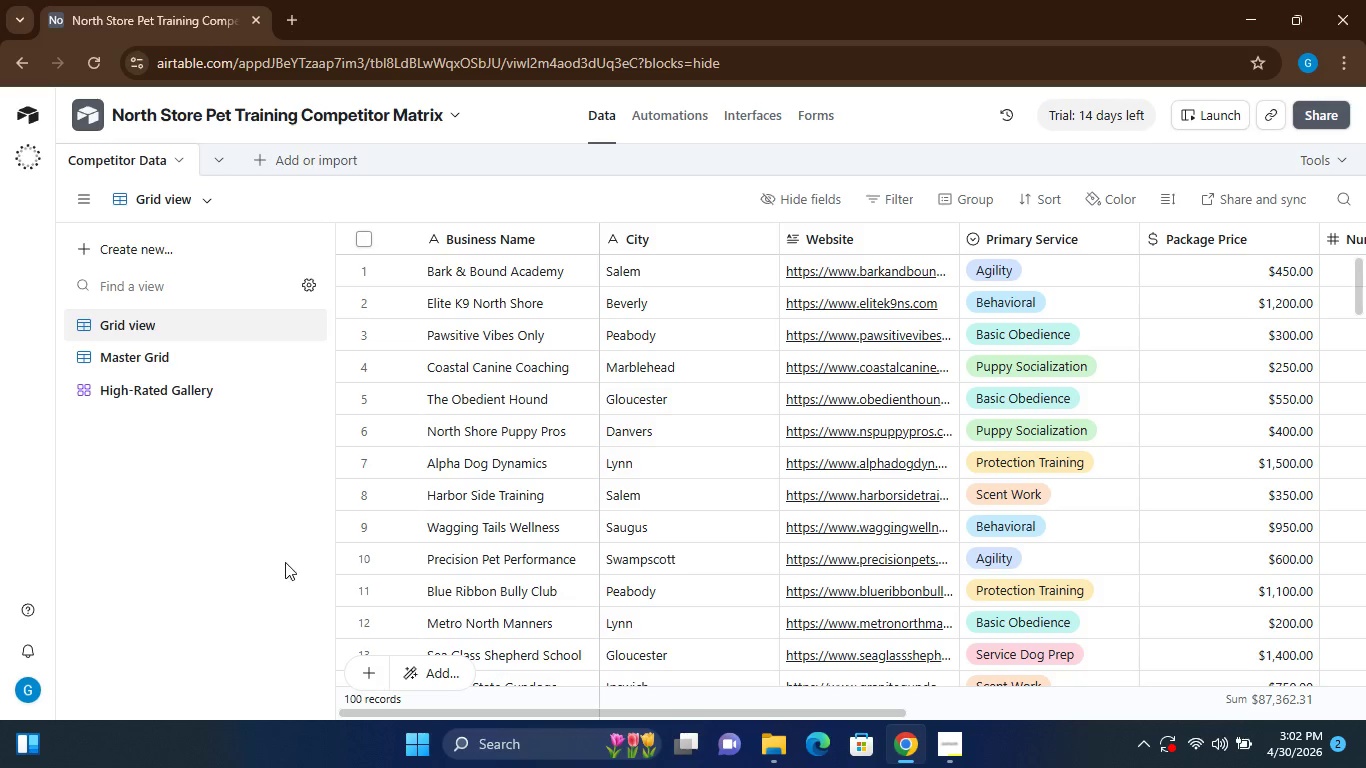 
wait(14.34)
 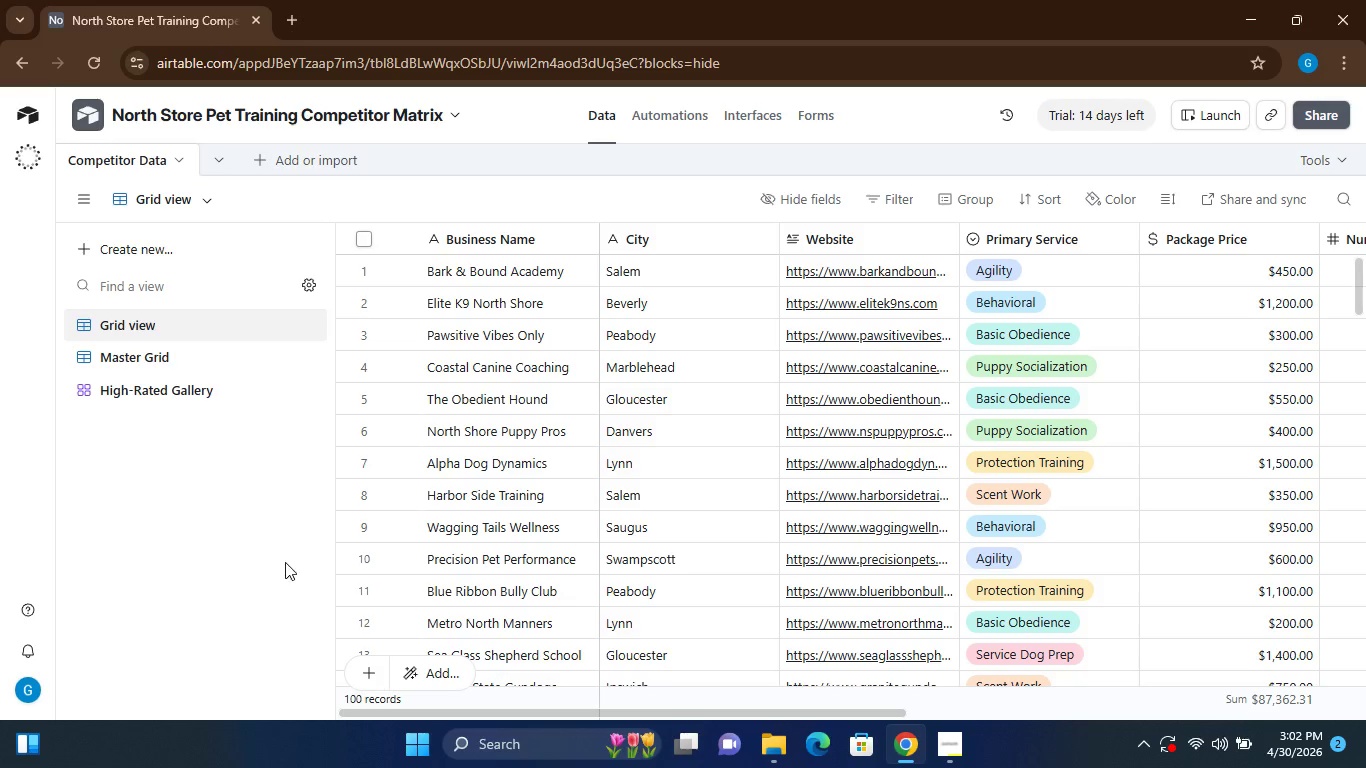 
left_click([167, 246])
 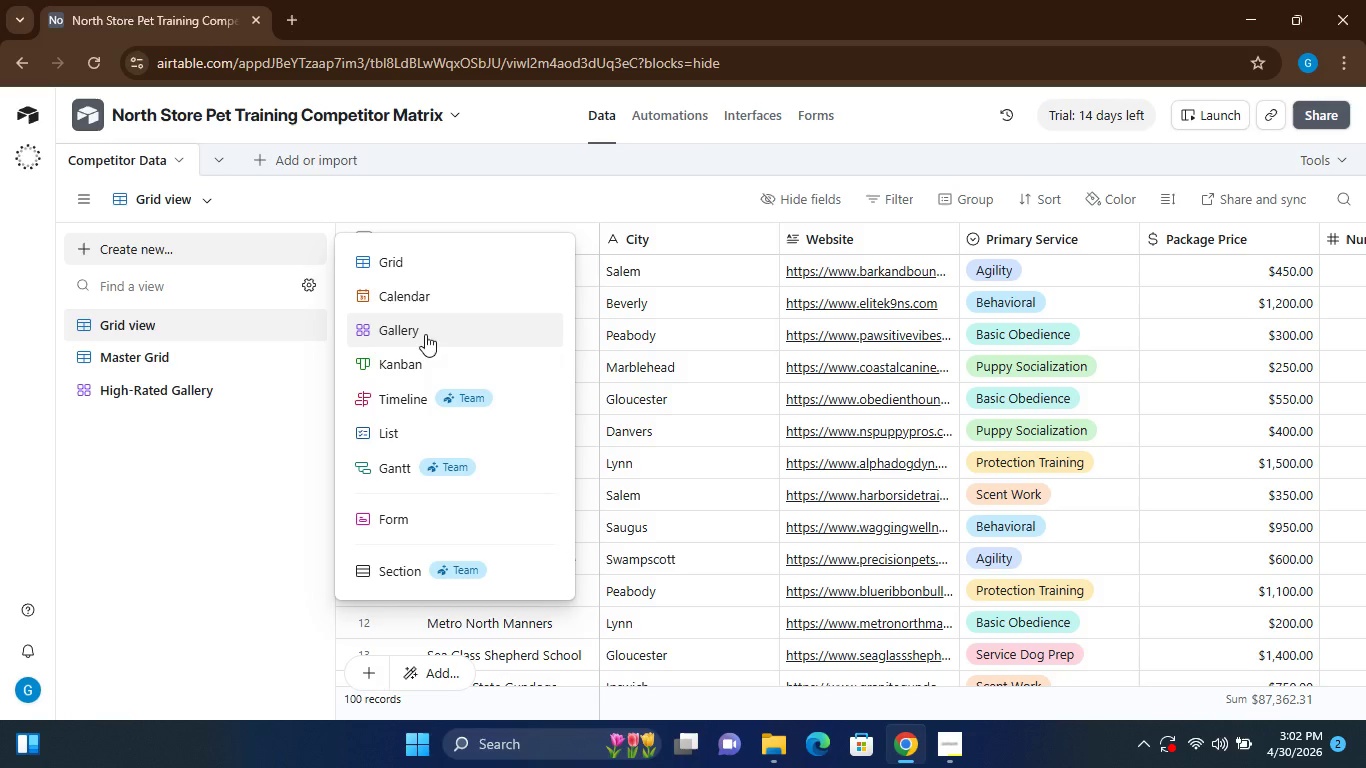 
left_click([171, 480])
 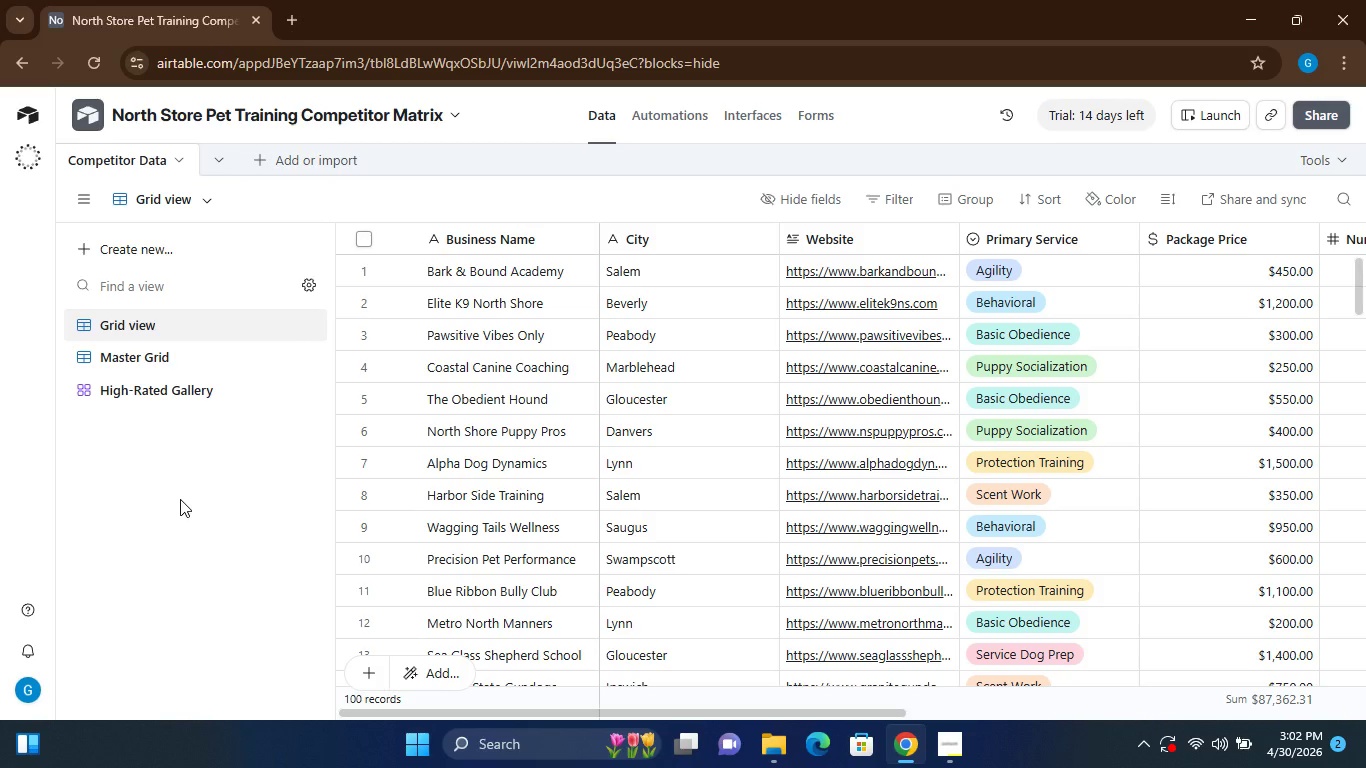 
wait(8.47)
 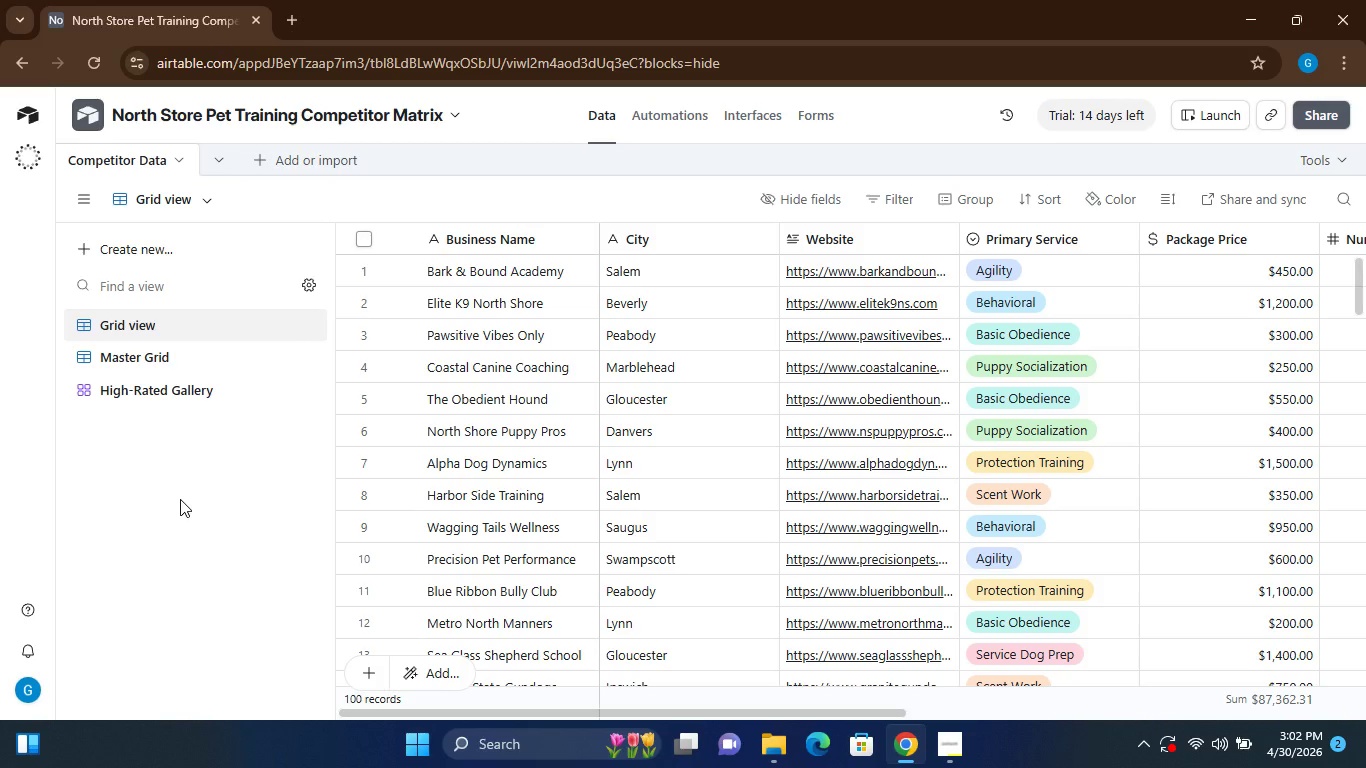 
left_click([199, 388])
 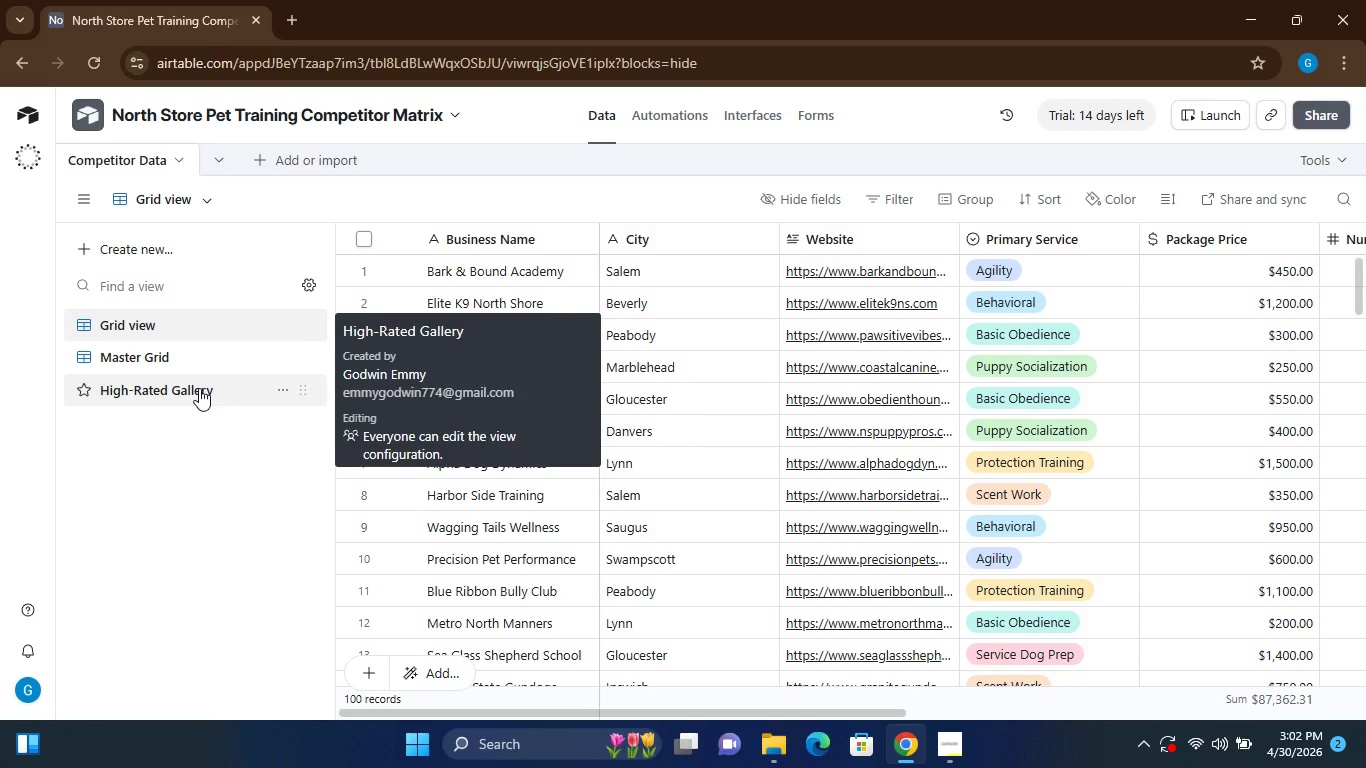 
mouse_move([204, 409])
 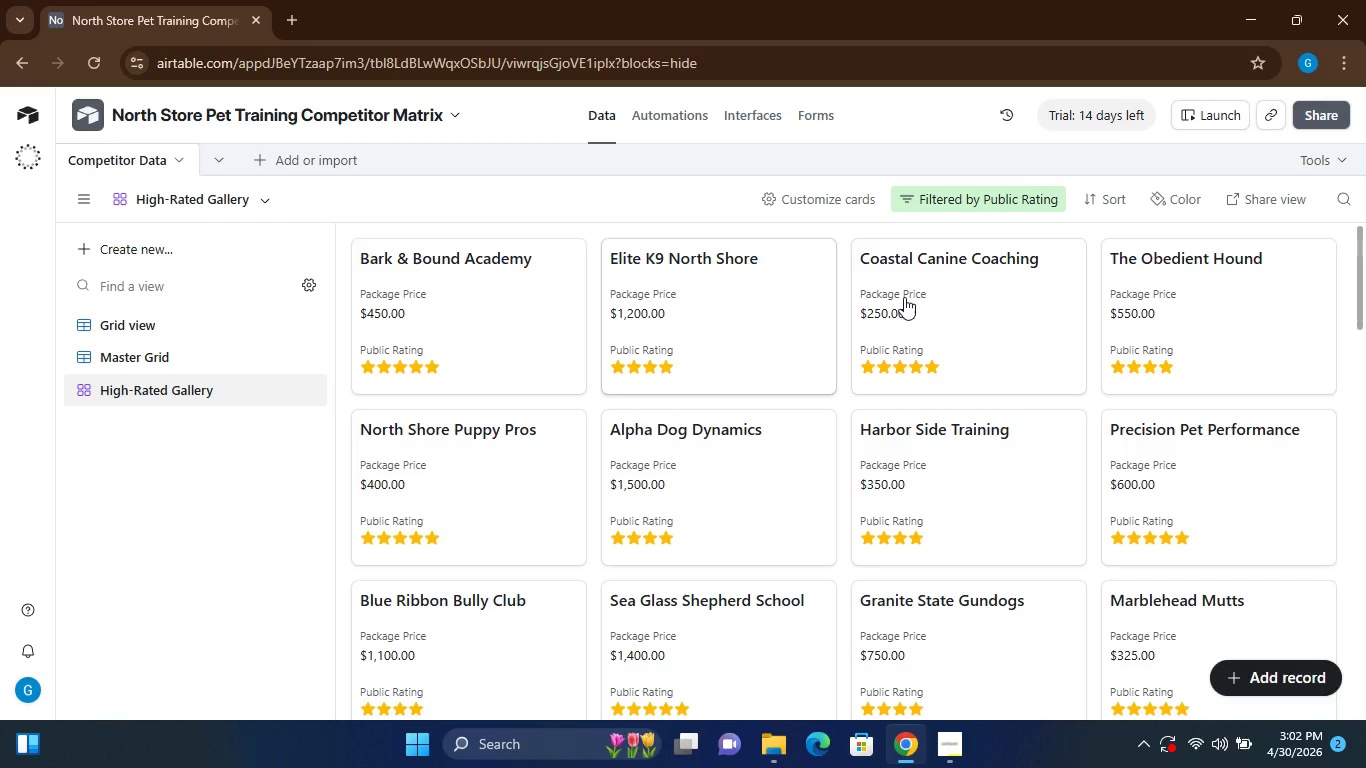 
left_click([832, 203])
 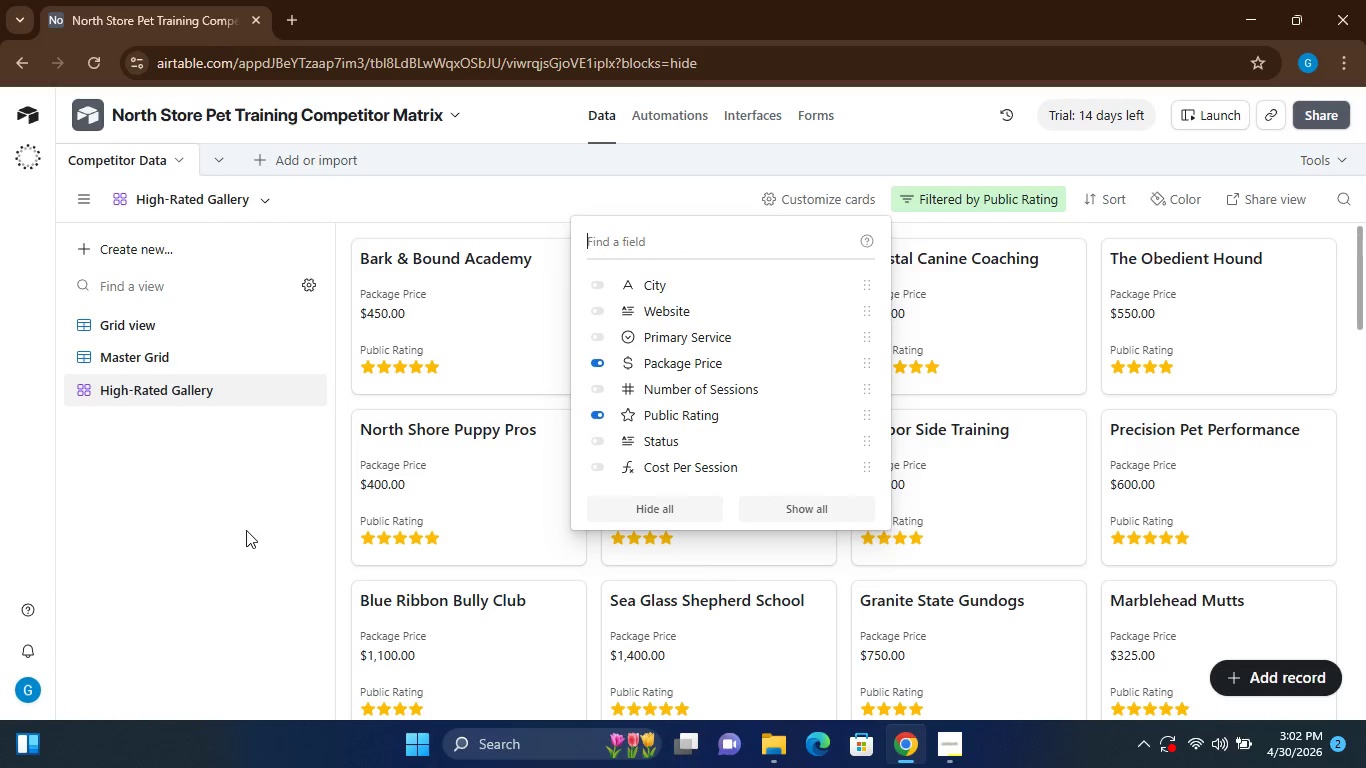 
wait(6.44)
 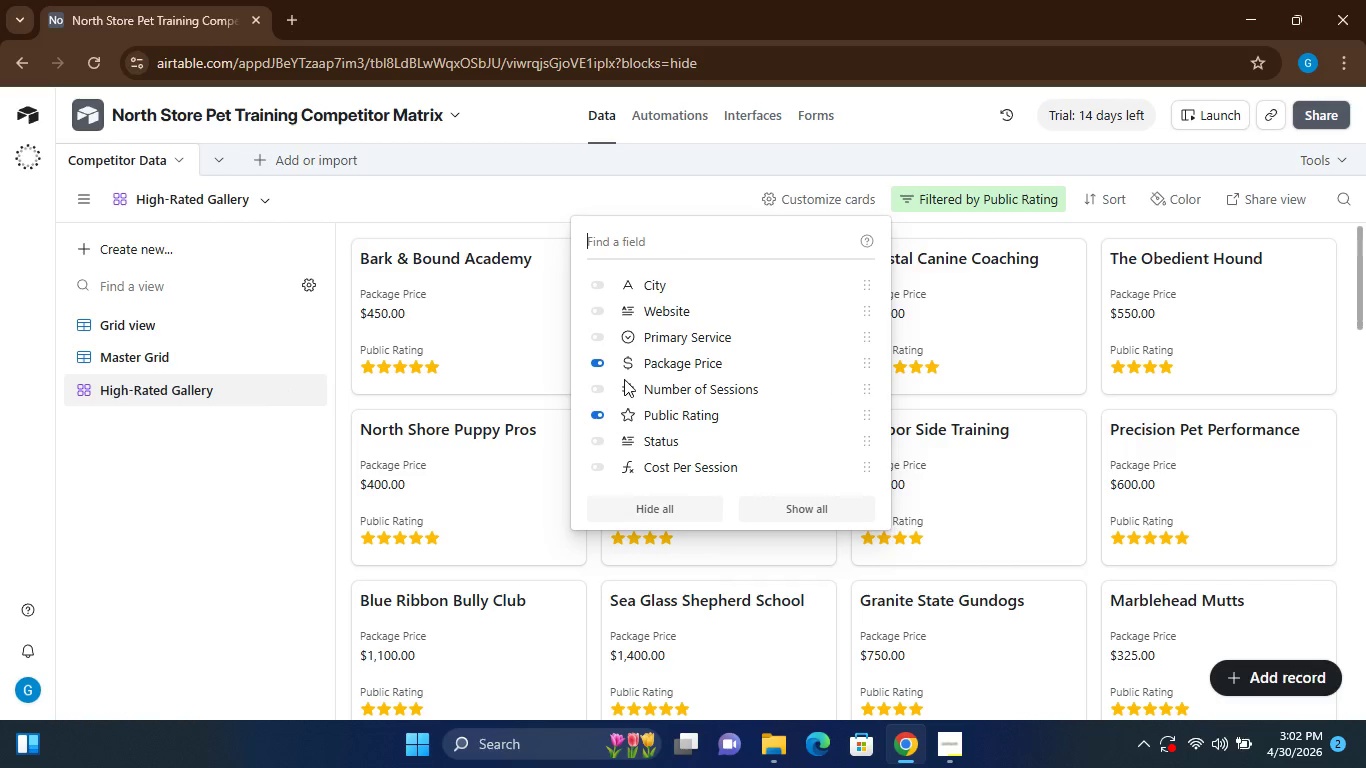 
left_click([246, 530])
 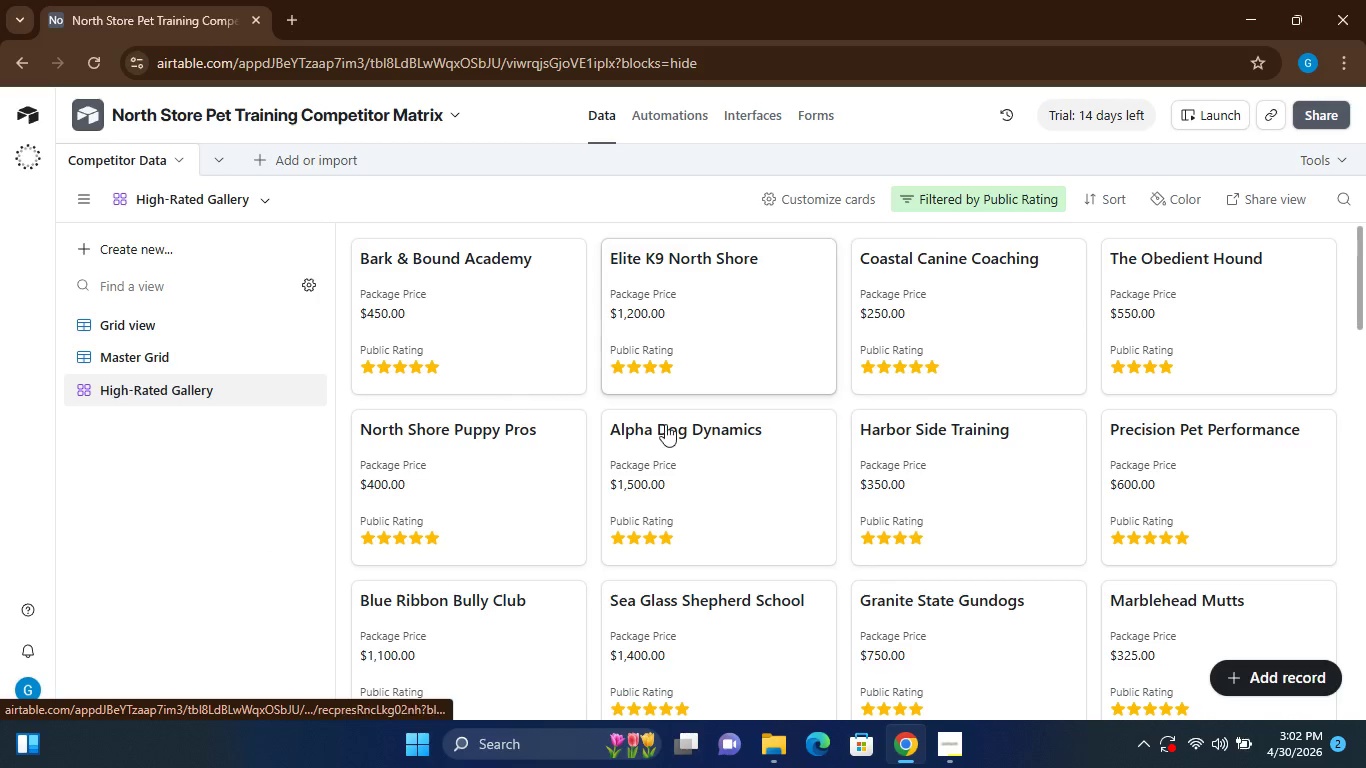 
mouse_move([719, 467])
 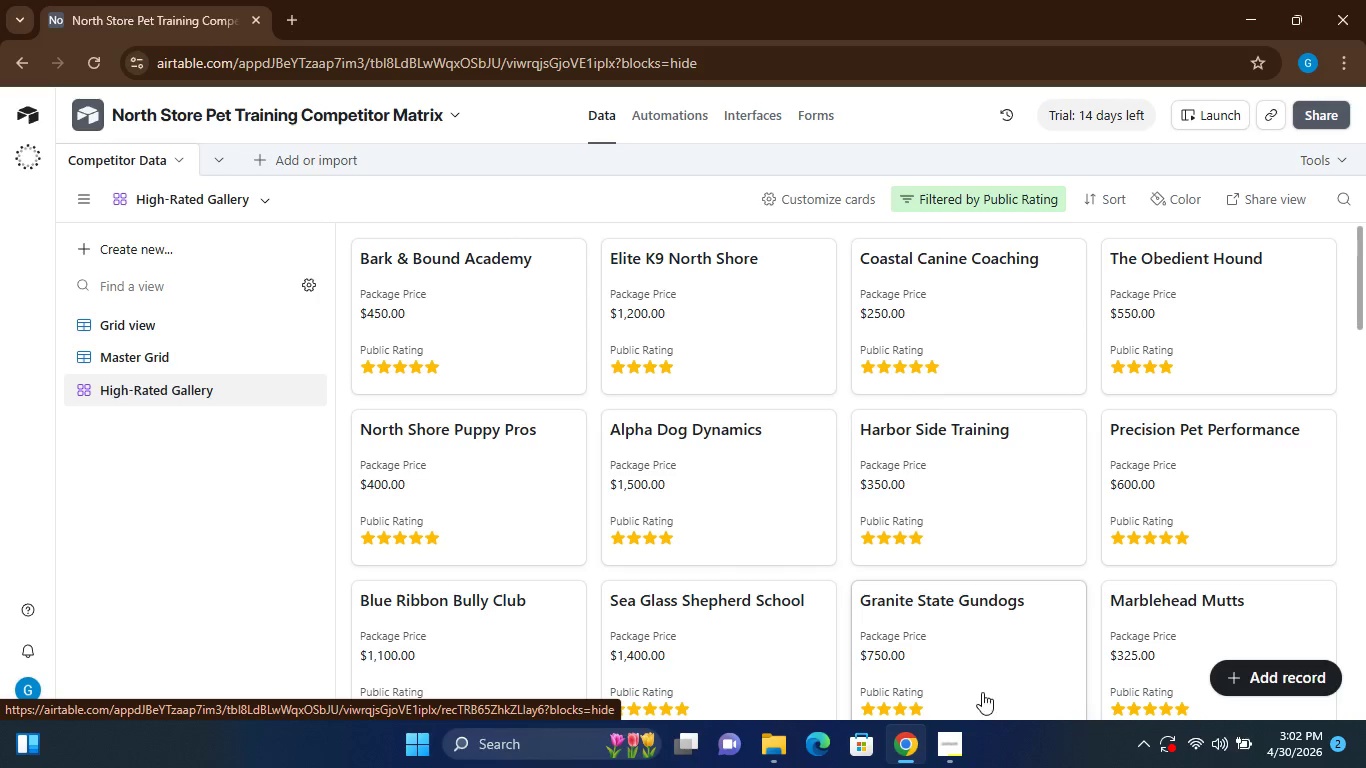 
left_click([946, 743])